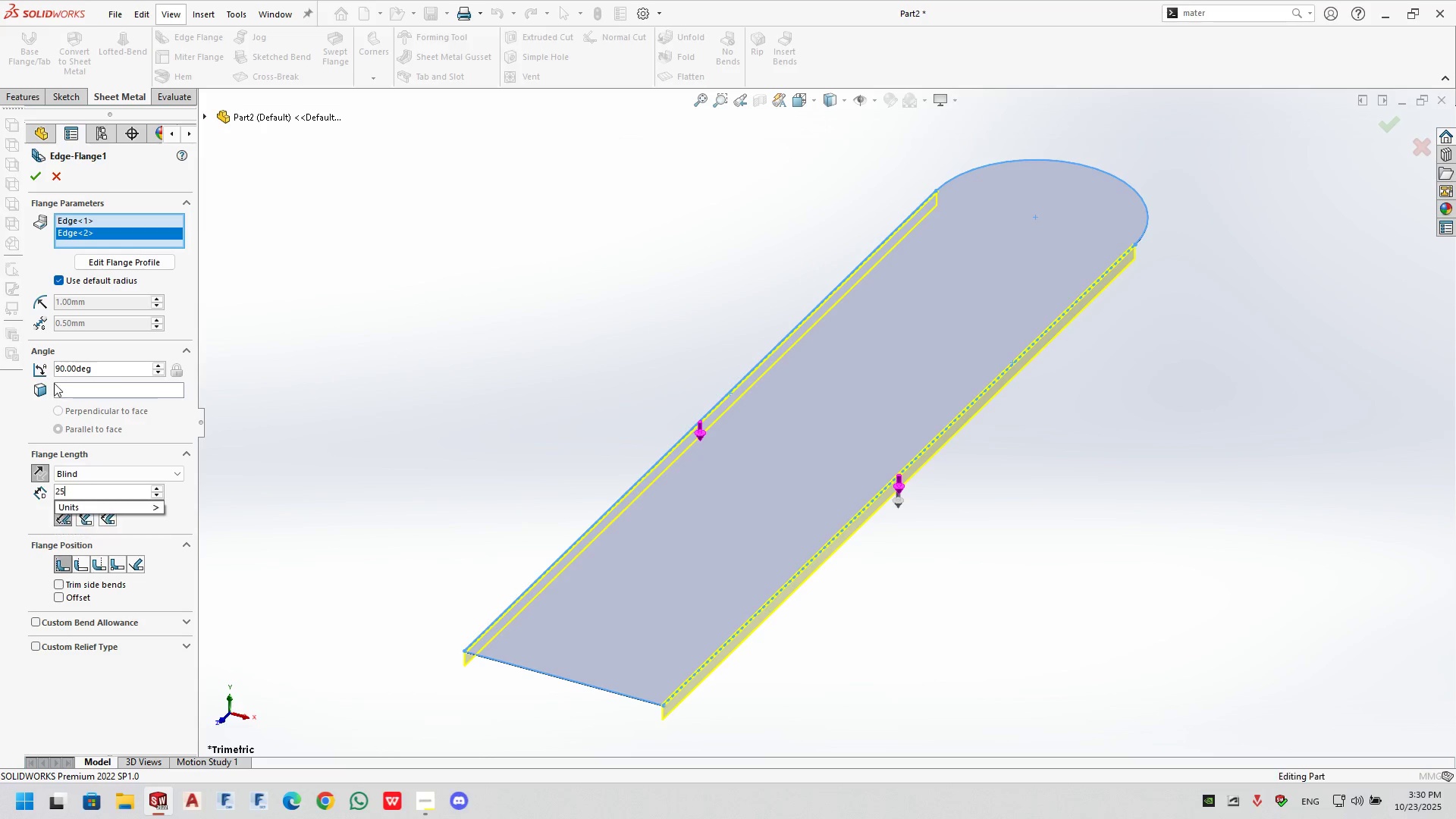 
key(Numpad5)
 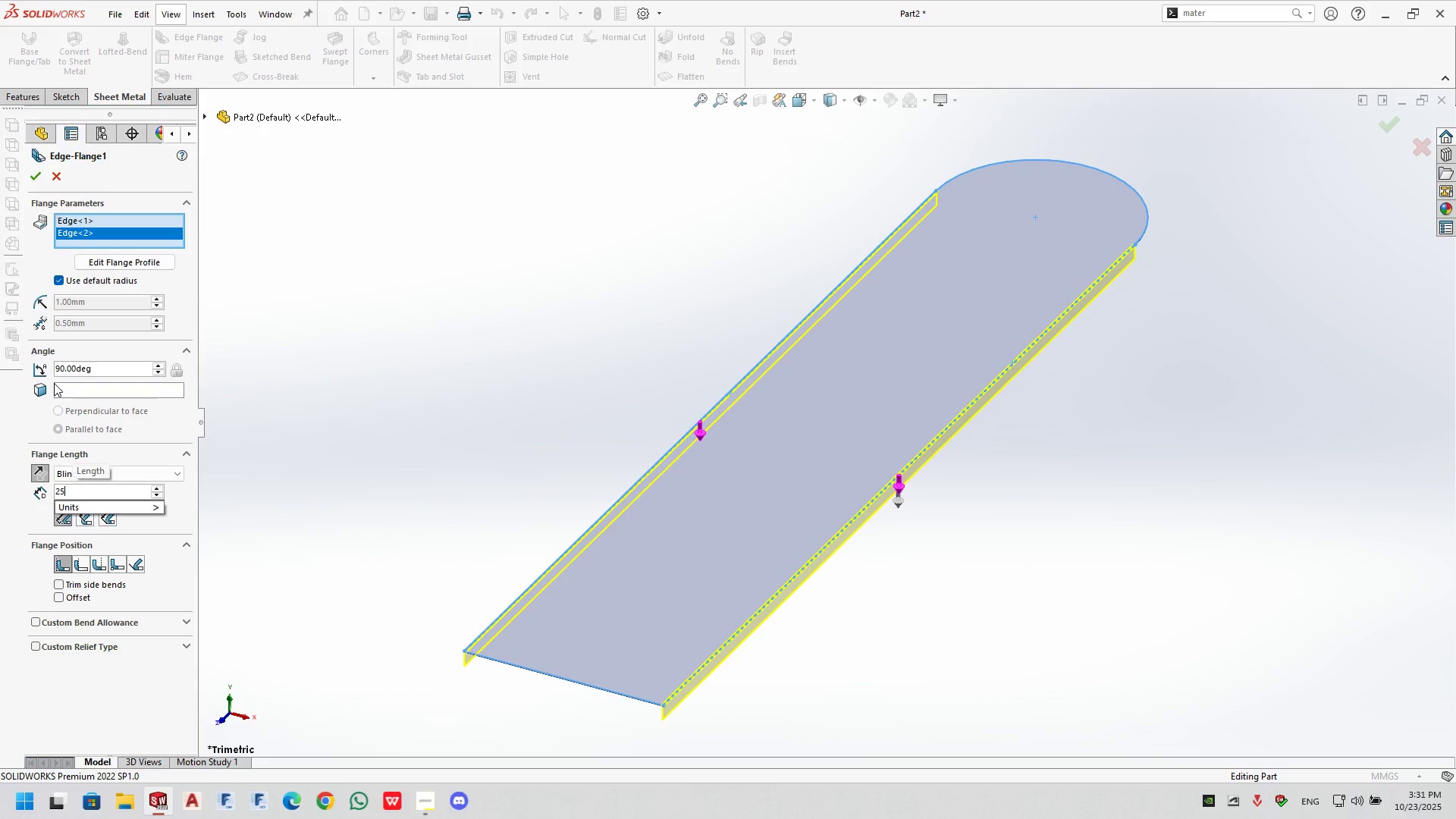 
key(NumpadEnter)
 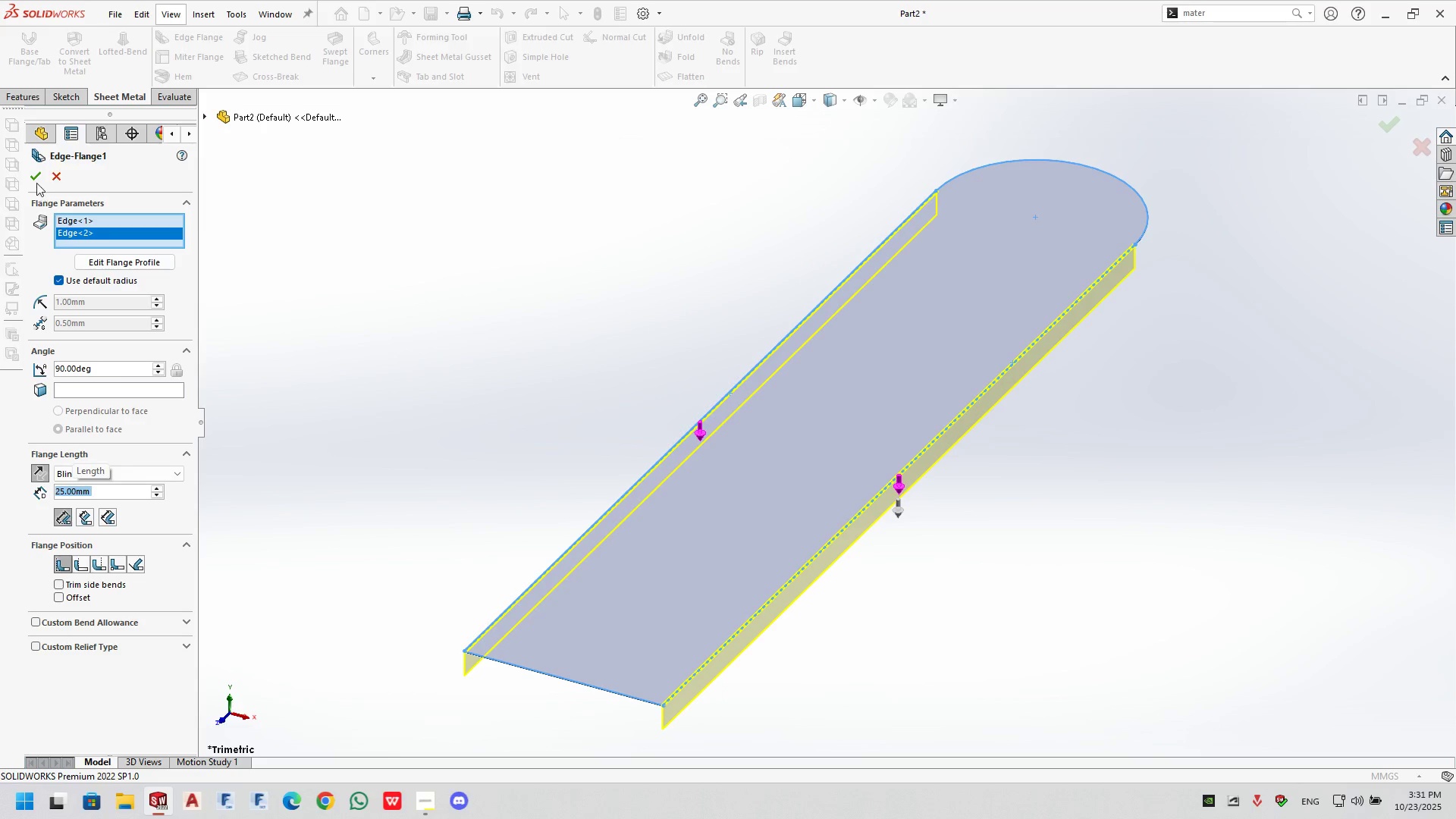 
left_click([36, 179])
 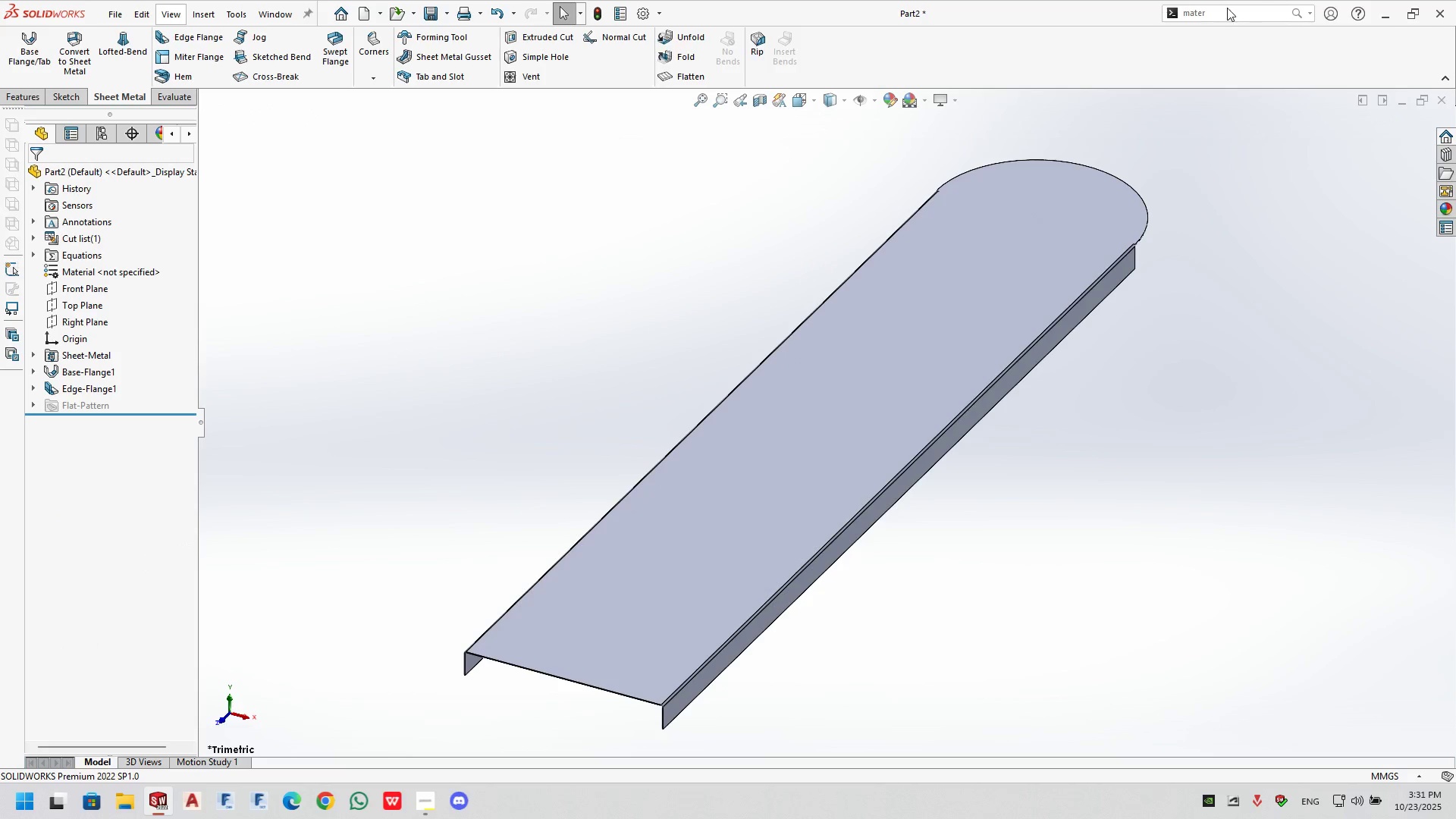 
left_click([1222, 11])
 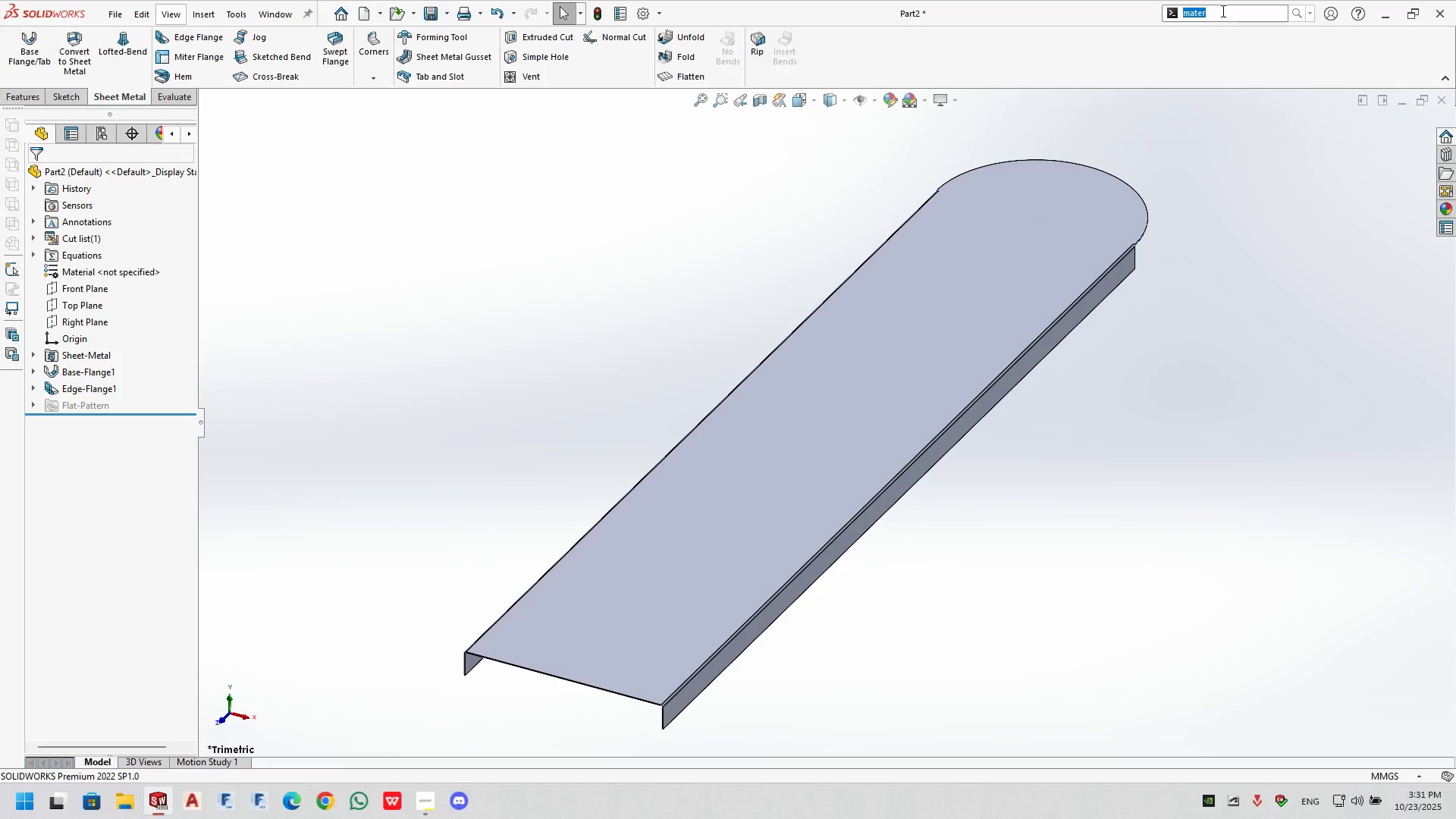 
key(ArrowRight)
 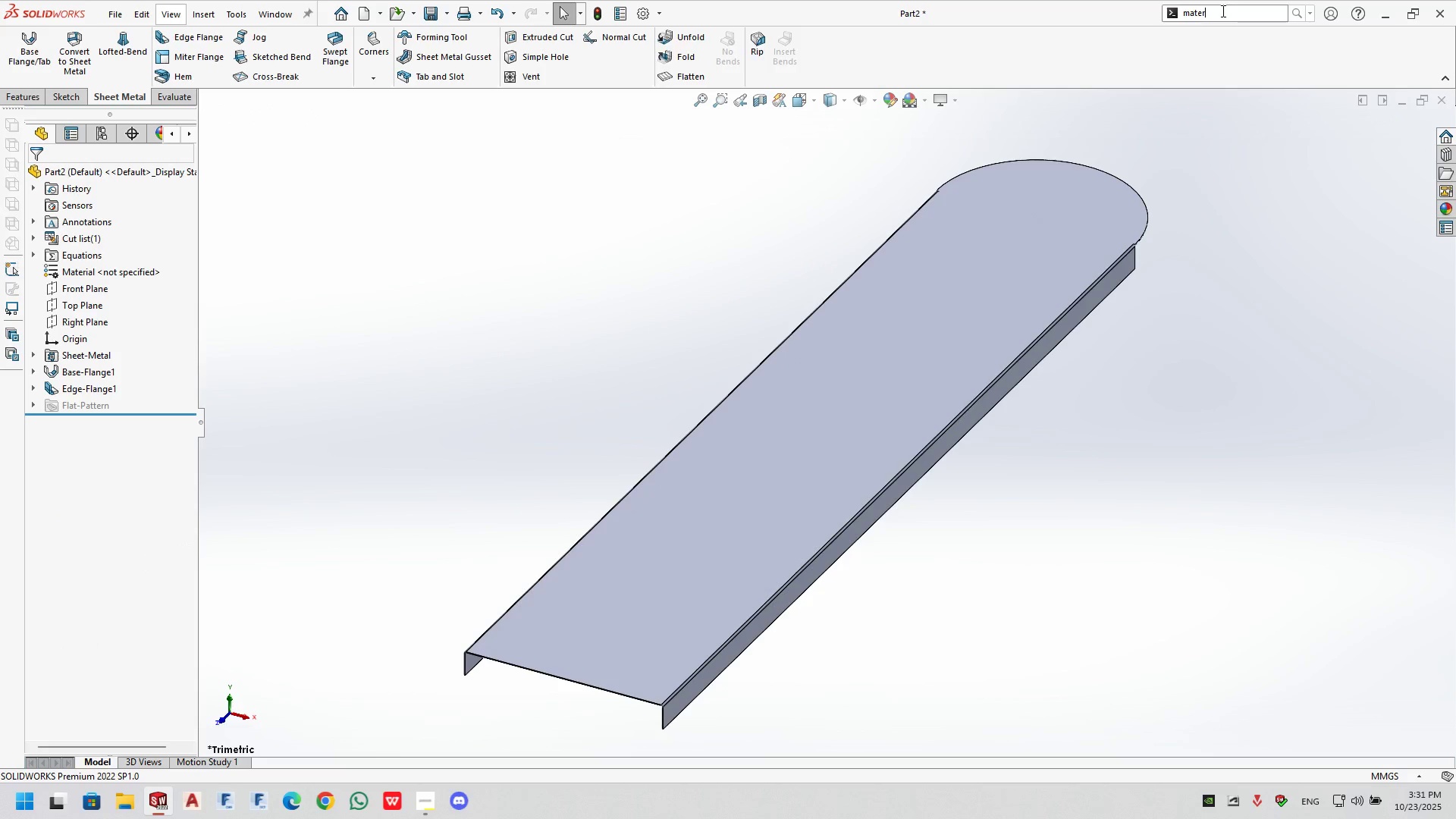 
type(ial)
 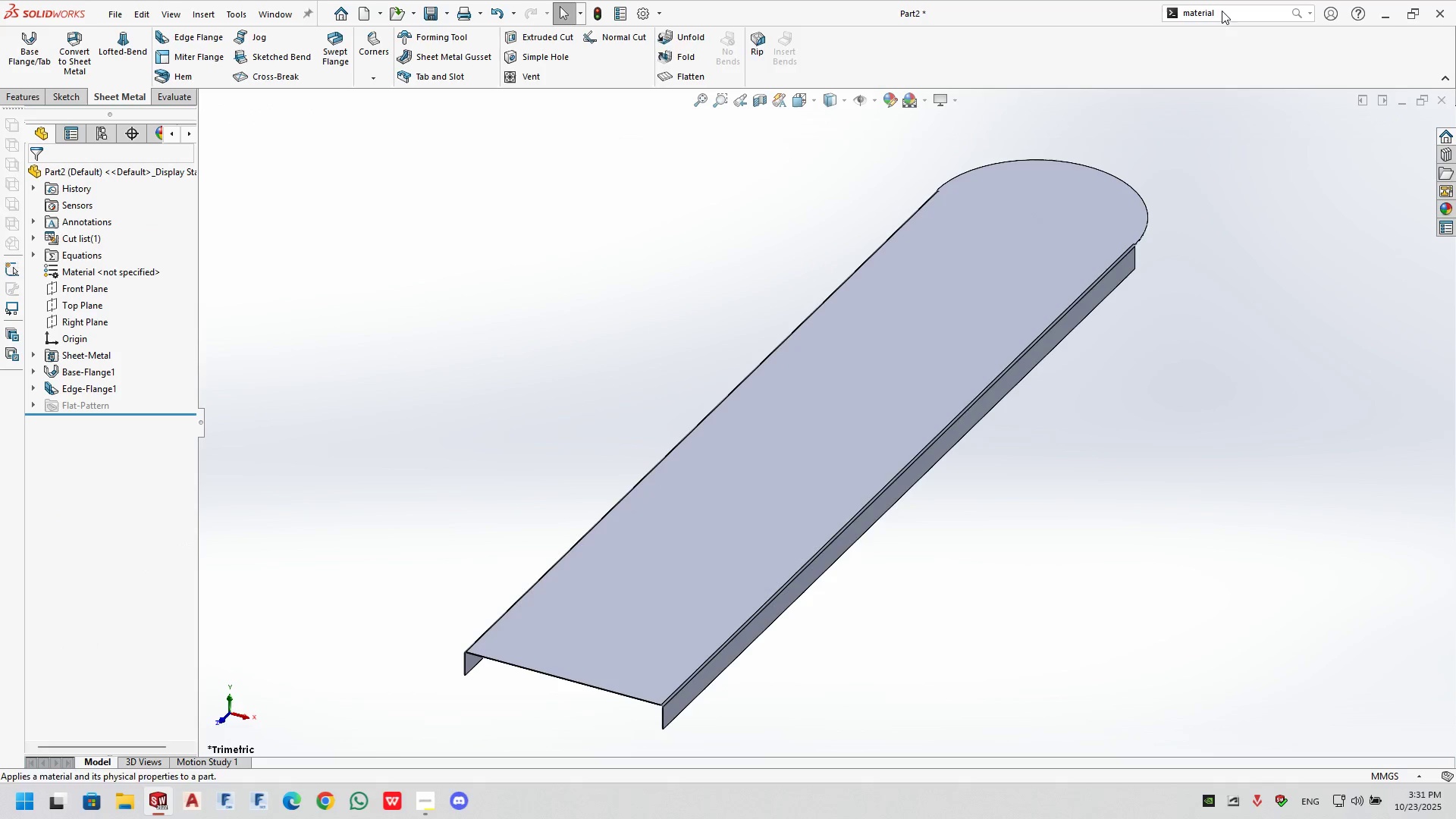 
key(Enter)
 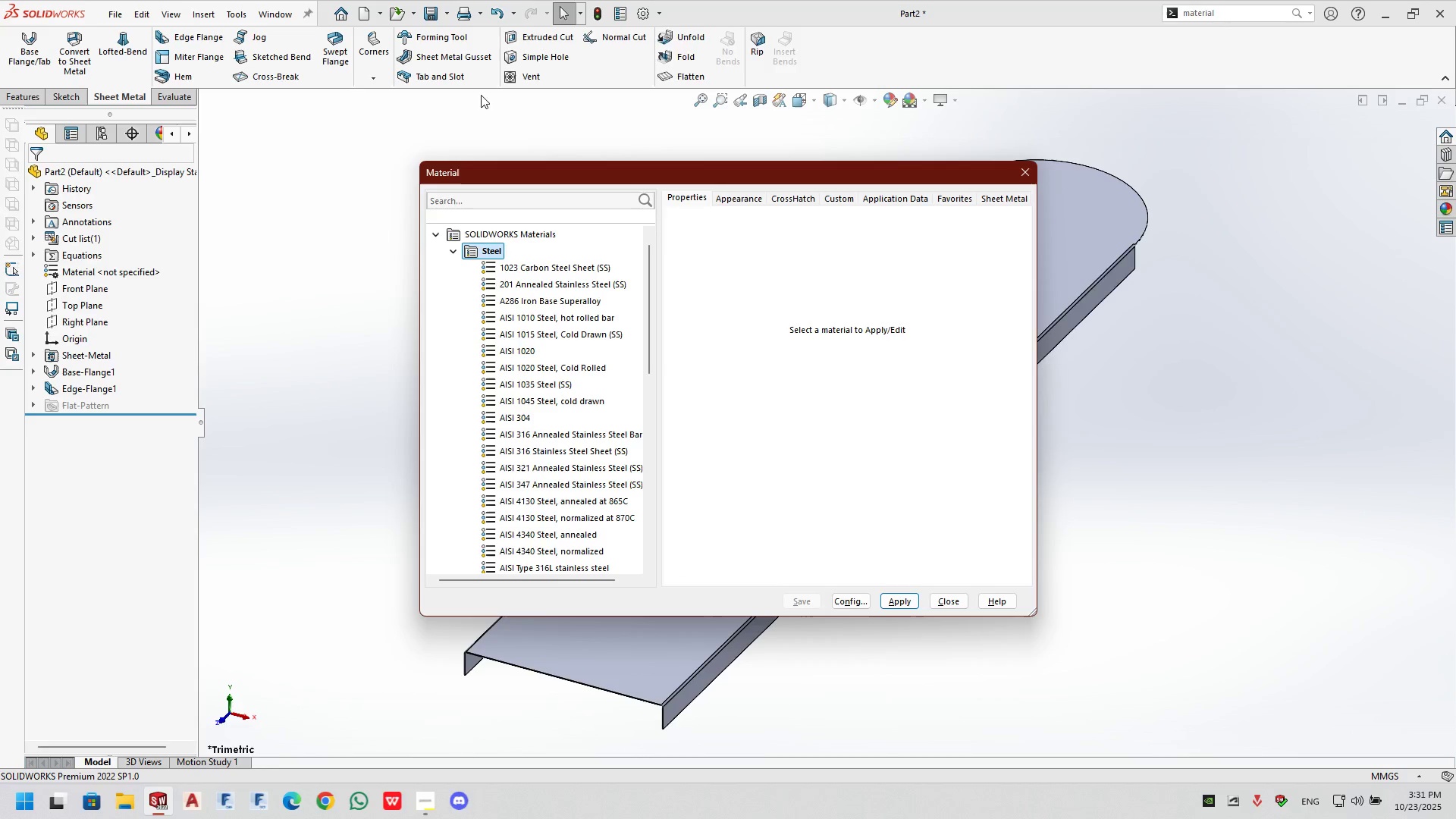 
scroll: coordinate [532, 529], scroll_direction: down, amount: 4.0
 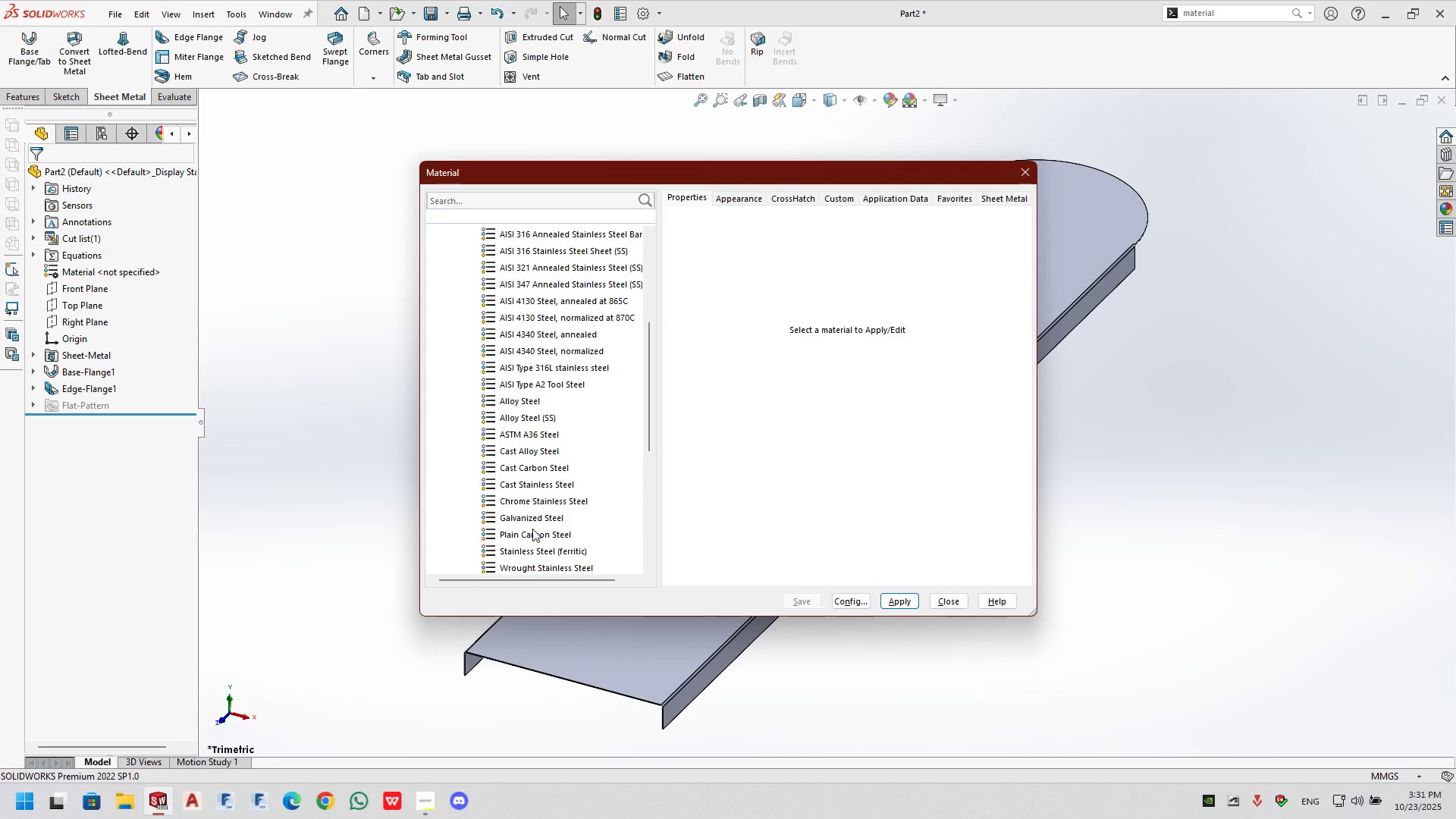 
left_click([532, 529])
 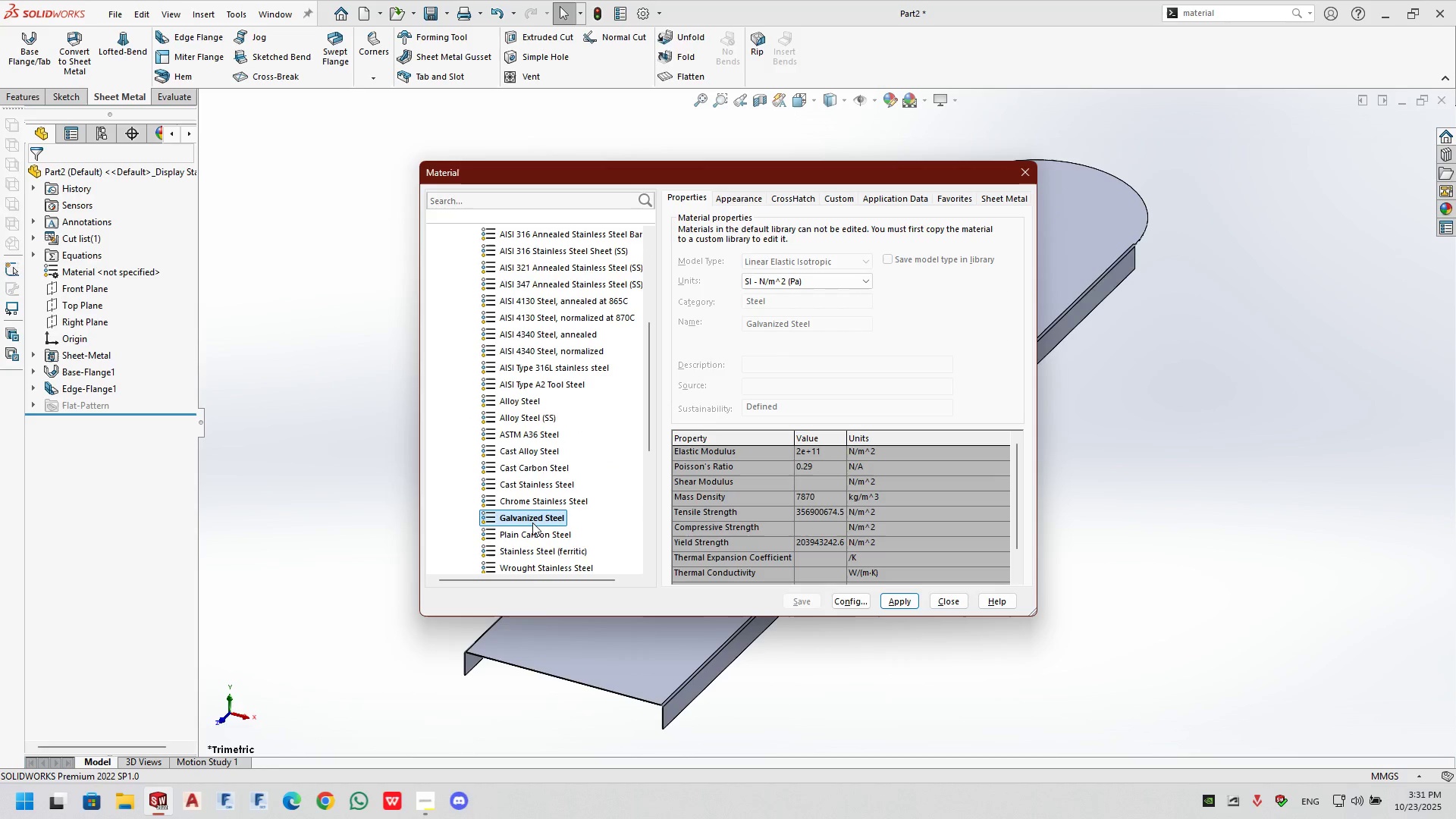 
double_click([532, 522])
 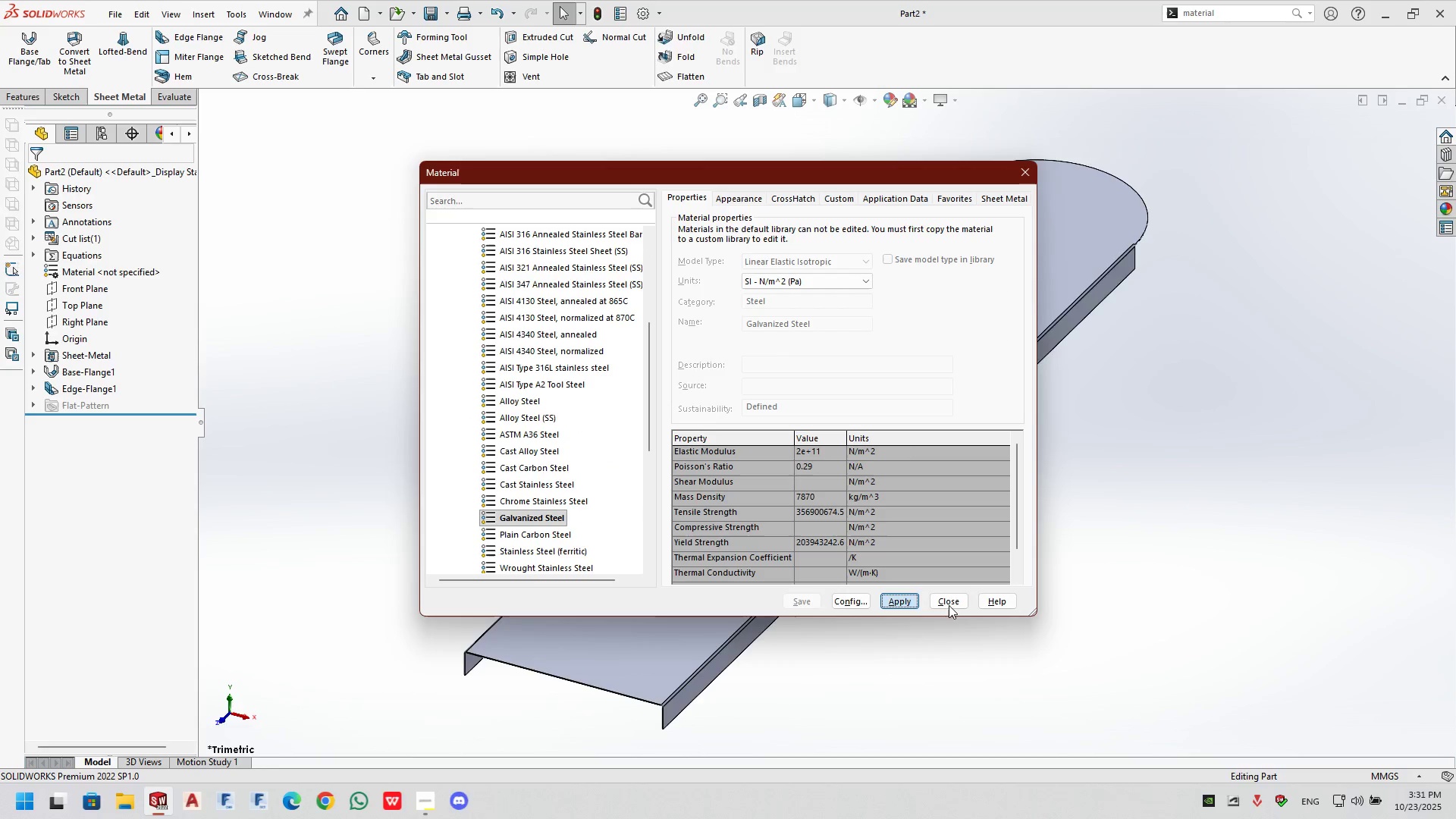 
double_click([949, 606])
 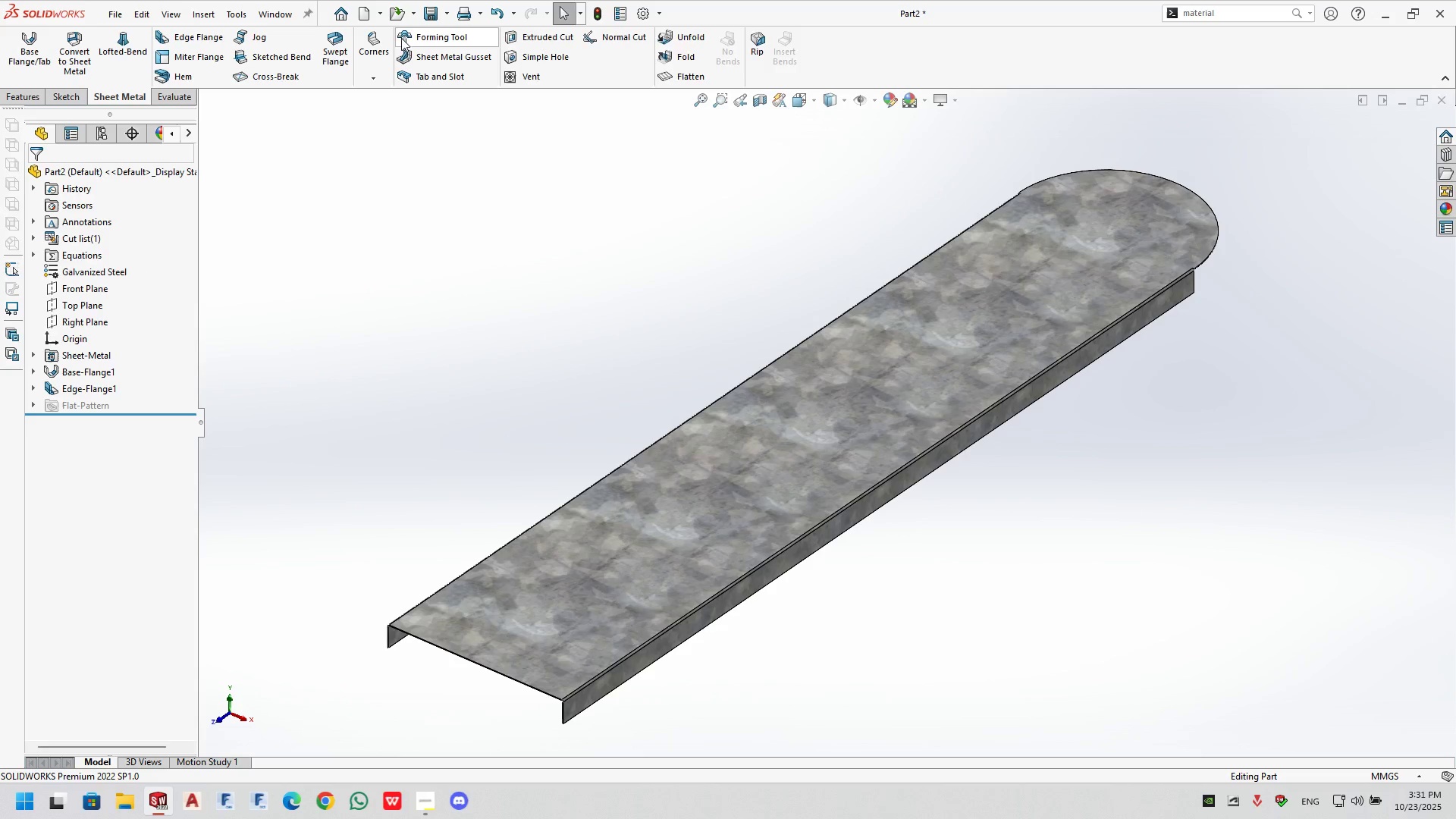 
left_click([450, 14])
 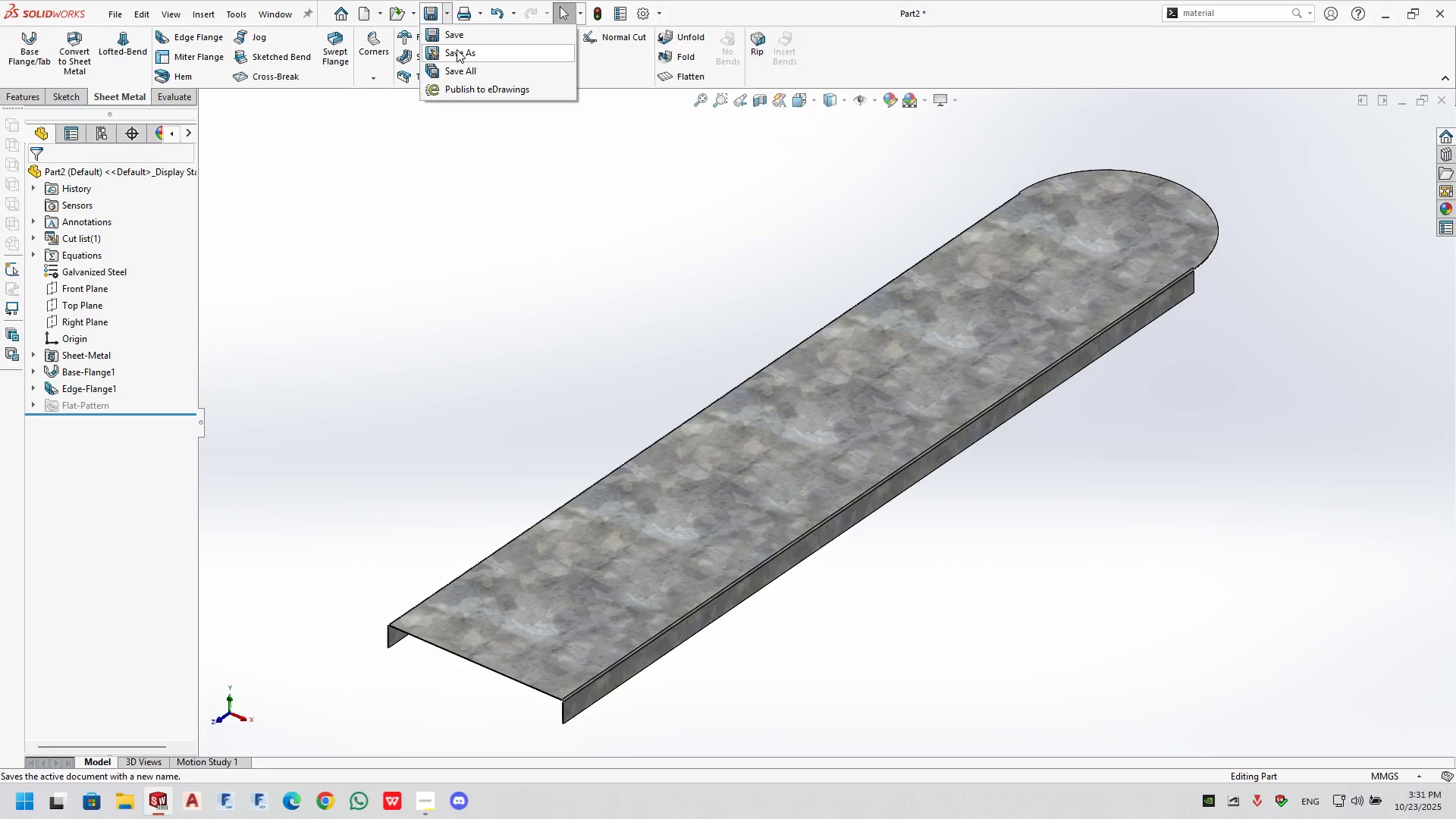 
left_click([457, 54])
 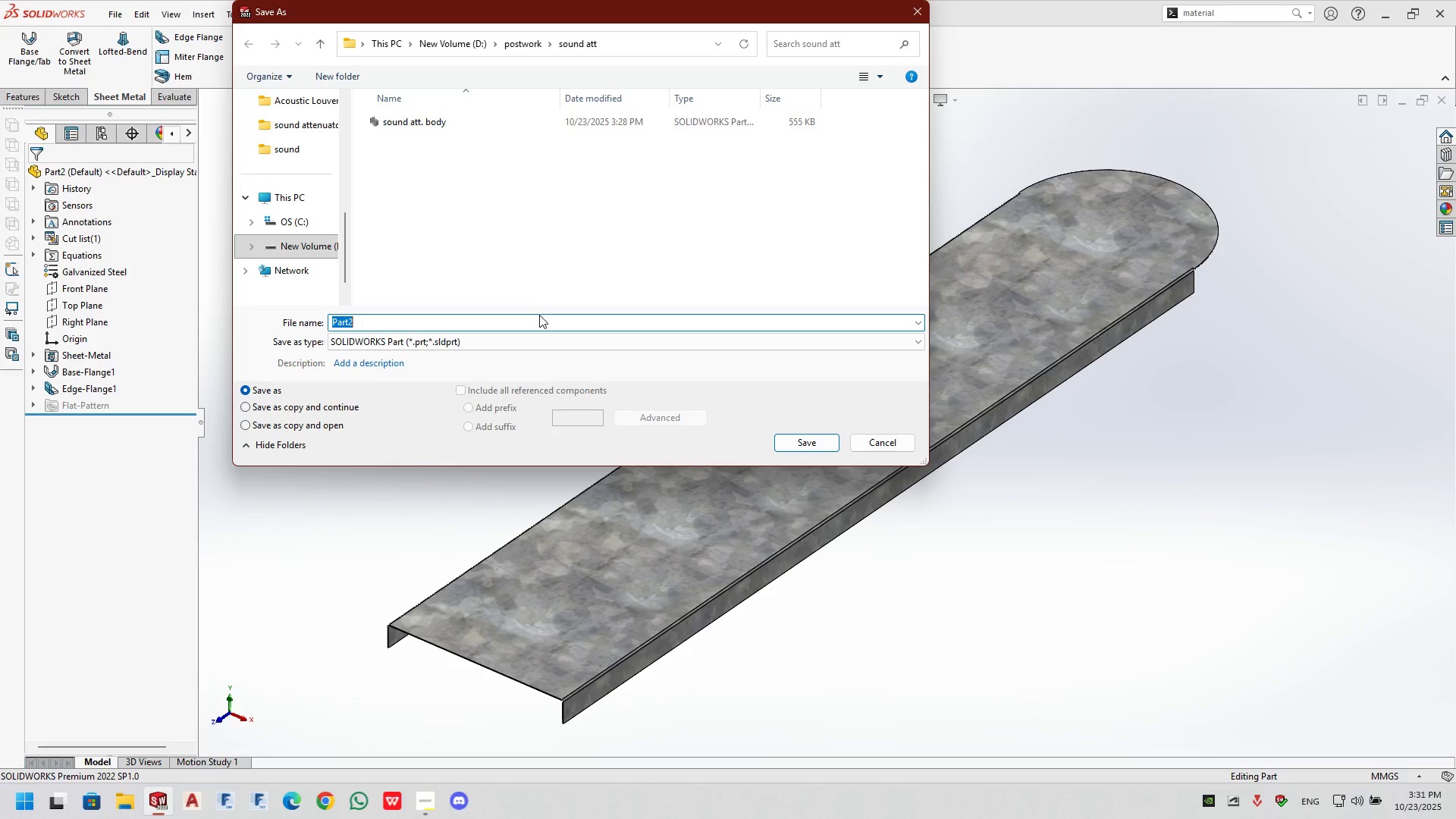 
type(ba)
key(Backspace)
key(Backspace)
key(Backspace)
type(top ba)
key(Backspace)
type(baffl)
key(Backspace)
type(el tp)
key(Backspace)
type(op)
 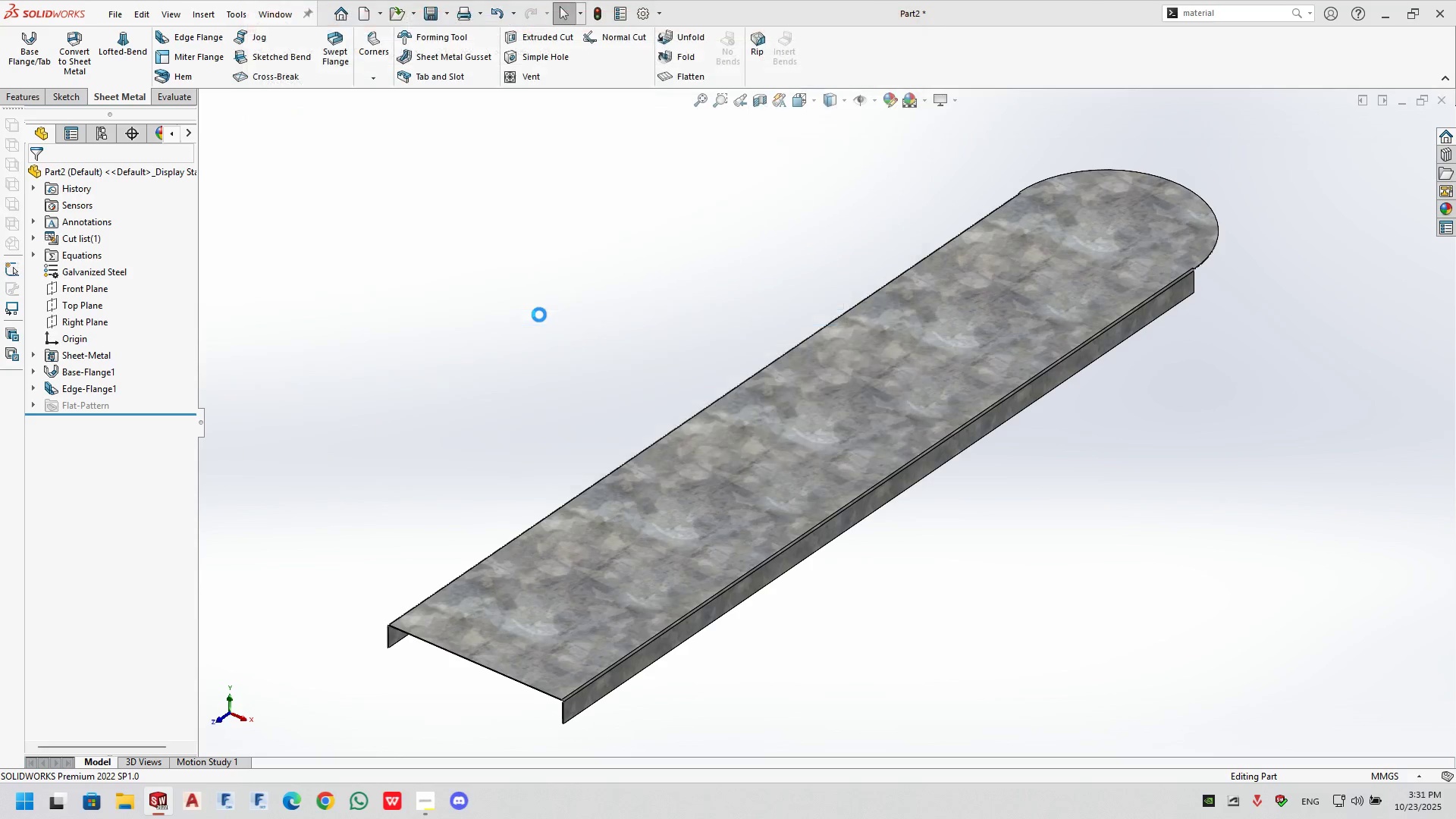 
key(Enter)
 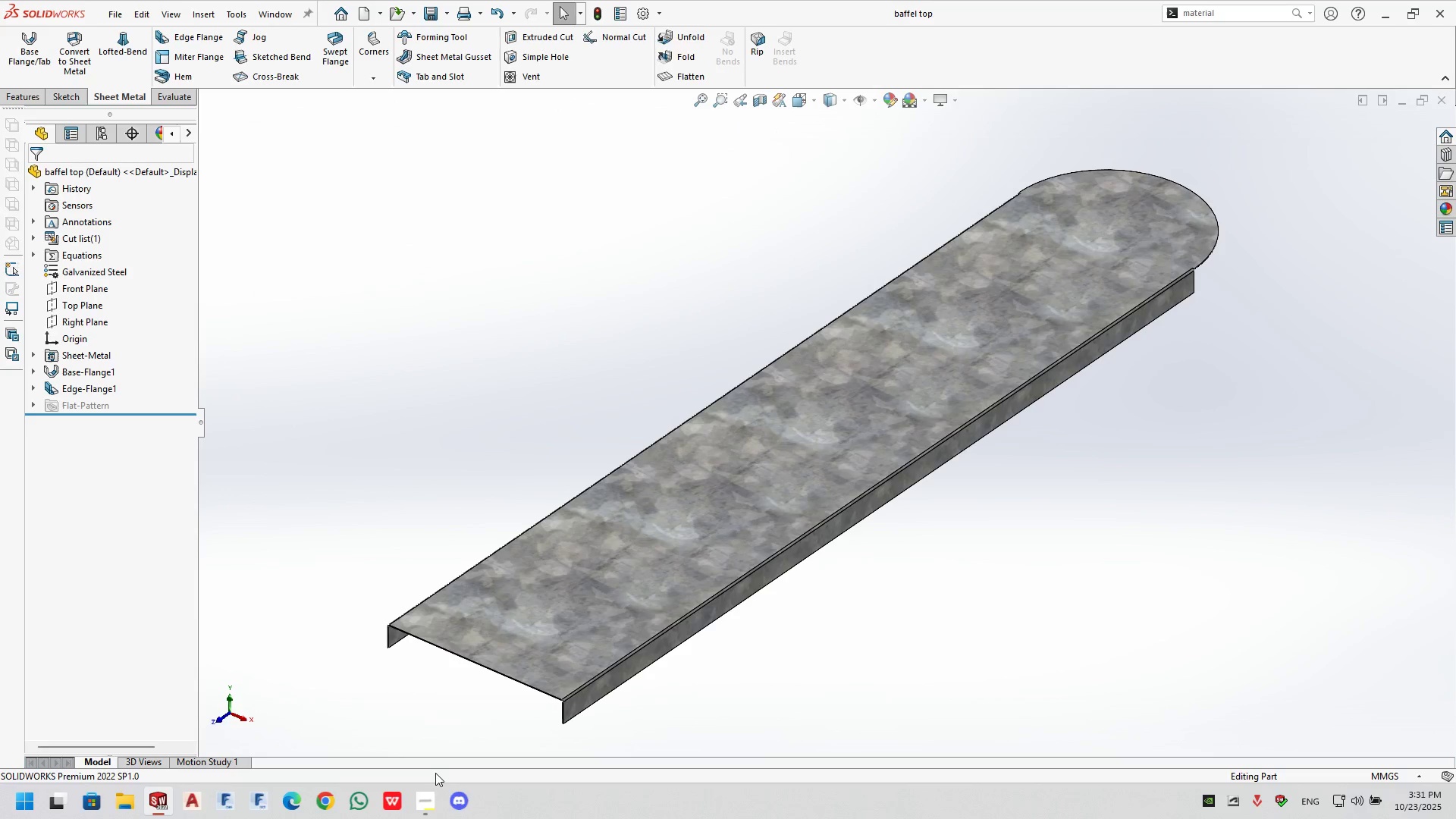 
left_click([424, 811])